 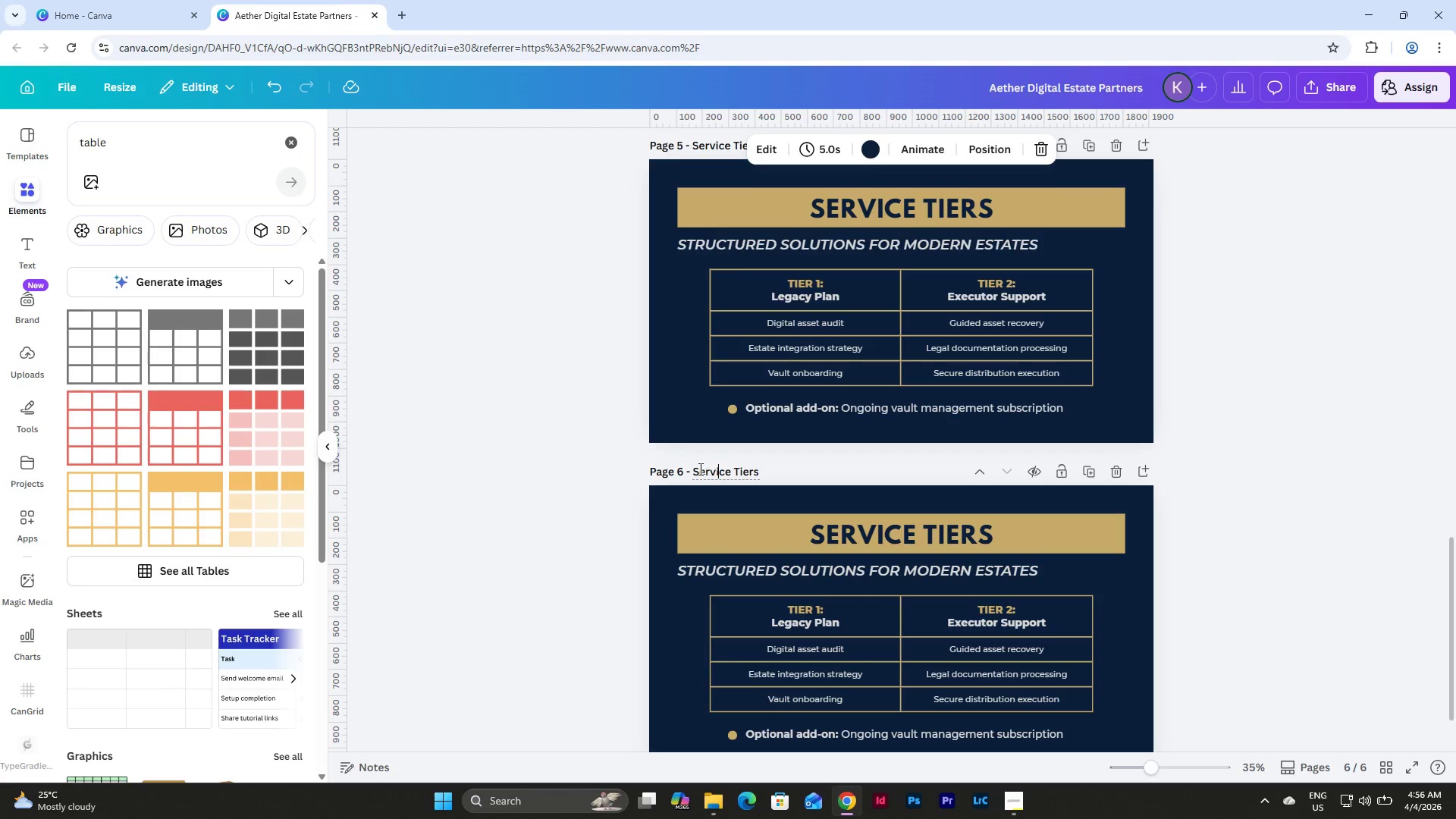 
left_click_drag(start_coordinate=[694, 467], to_coordinate=[789, 466])
 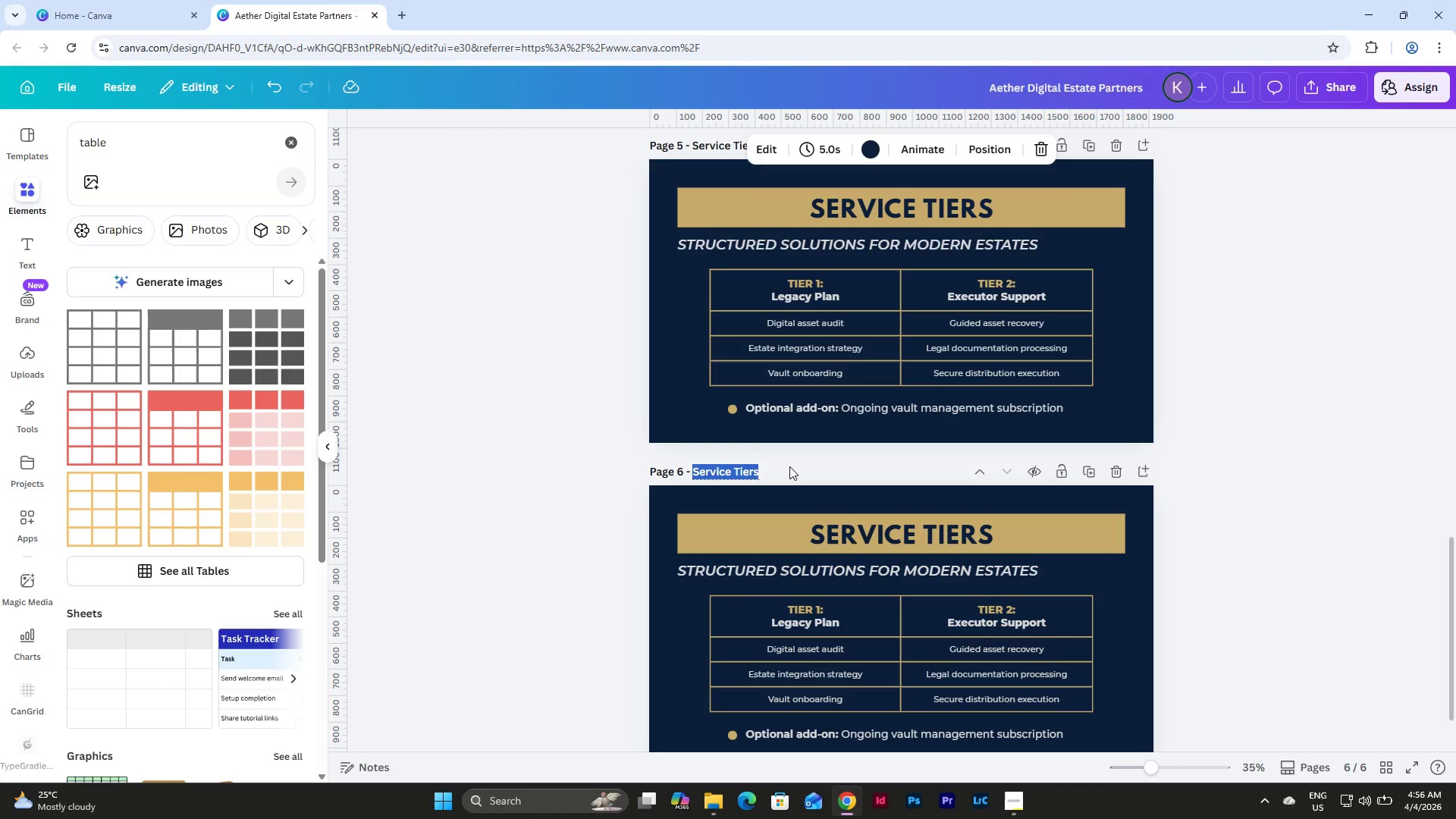 
type(Revenue Model)
 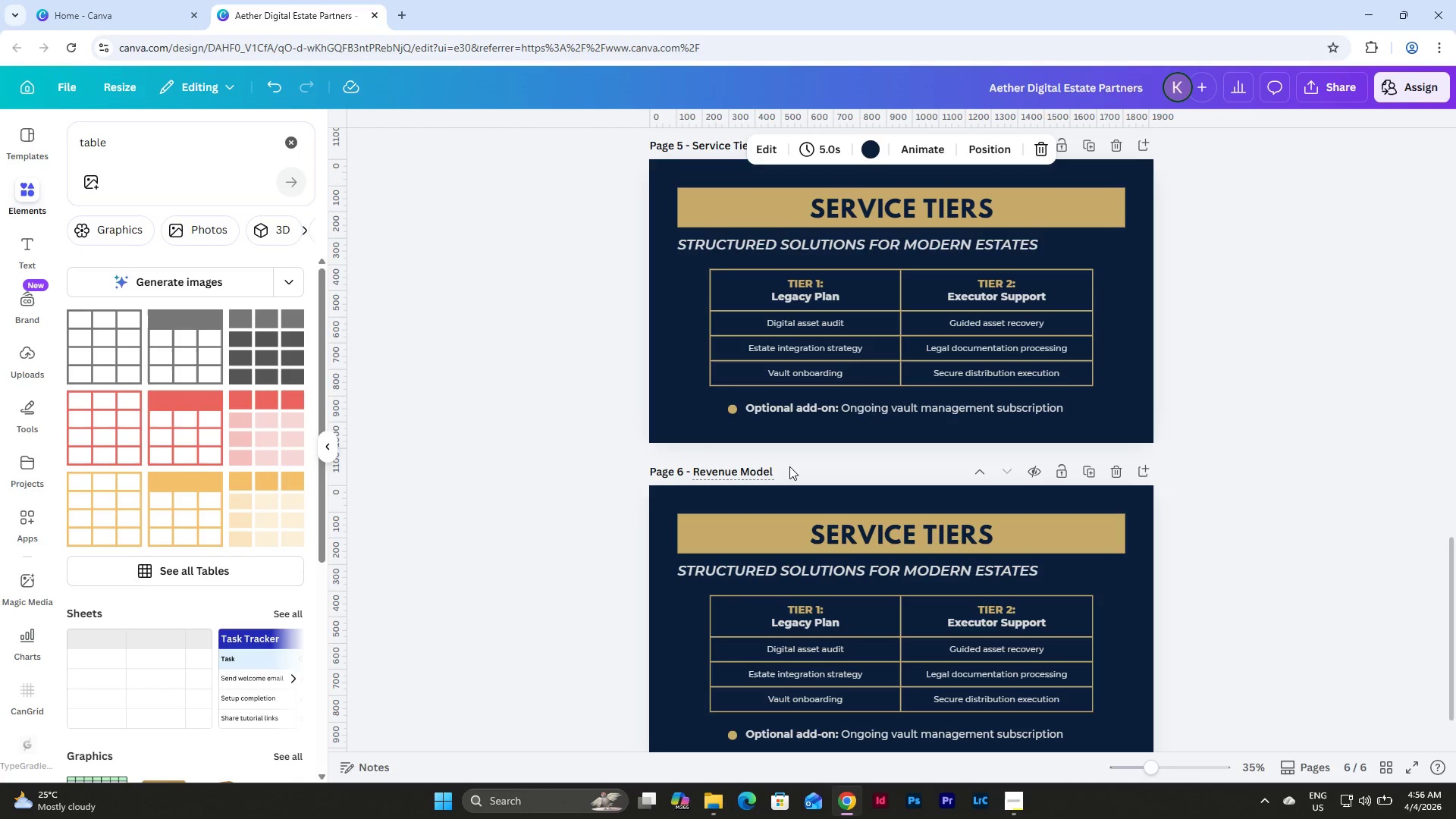 
scroll: coordinate [789, 466], scroll_direction: up, amount: 9.0
 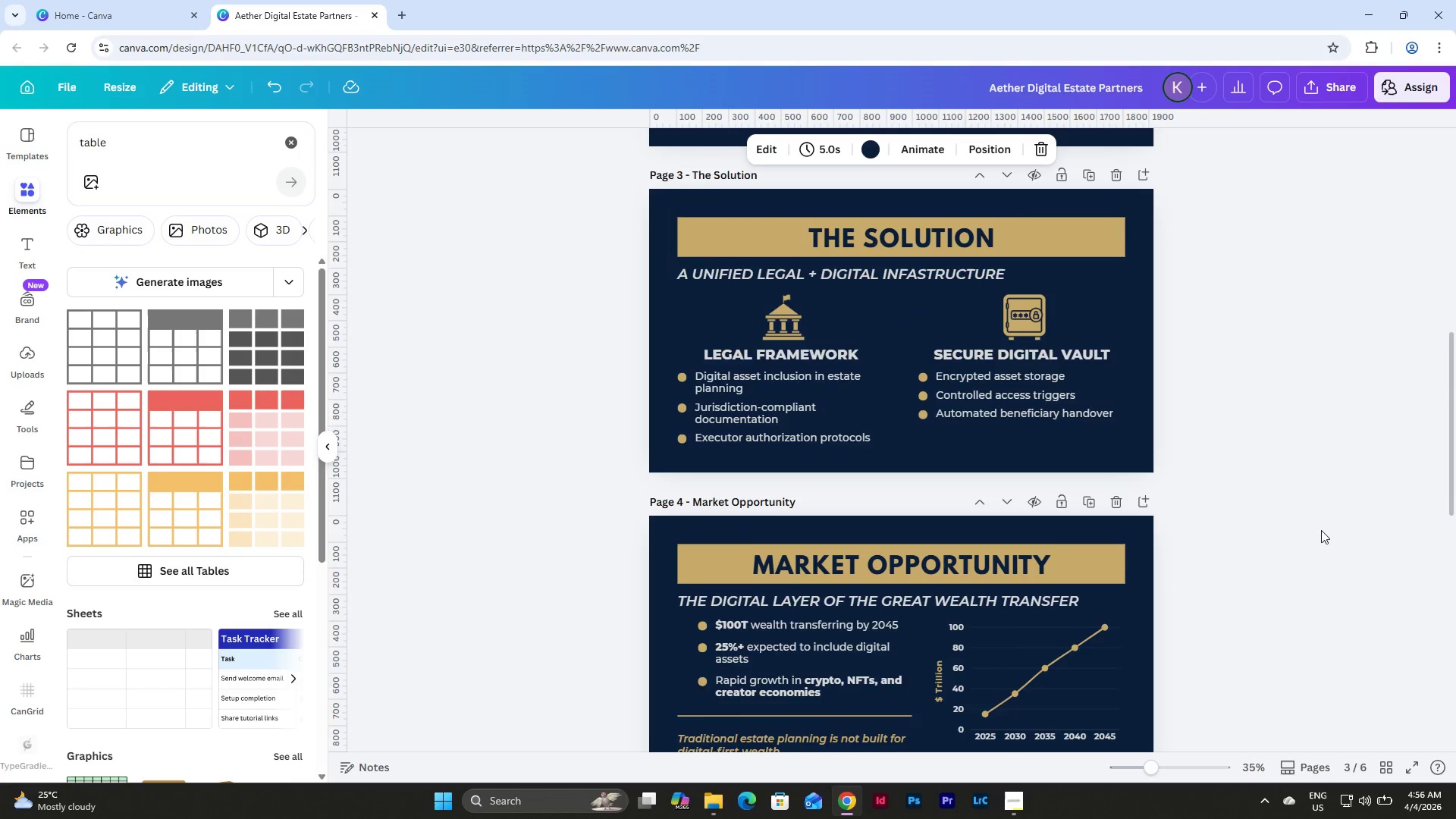 
scroll: coordinate [1285, 566], scroll_direction: down, amount: 16.0
 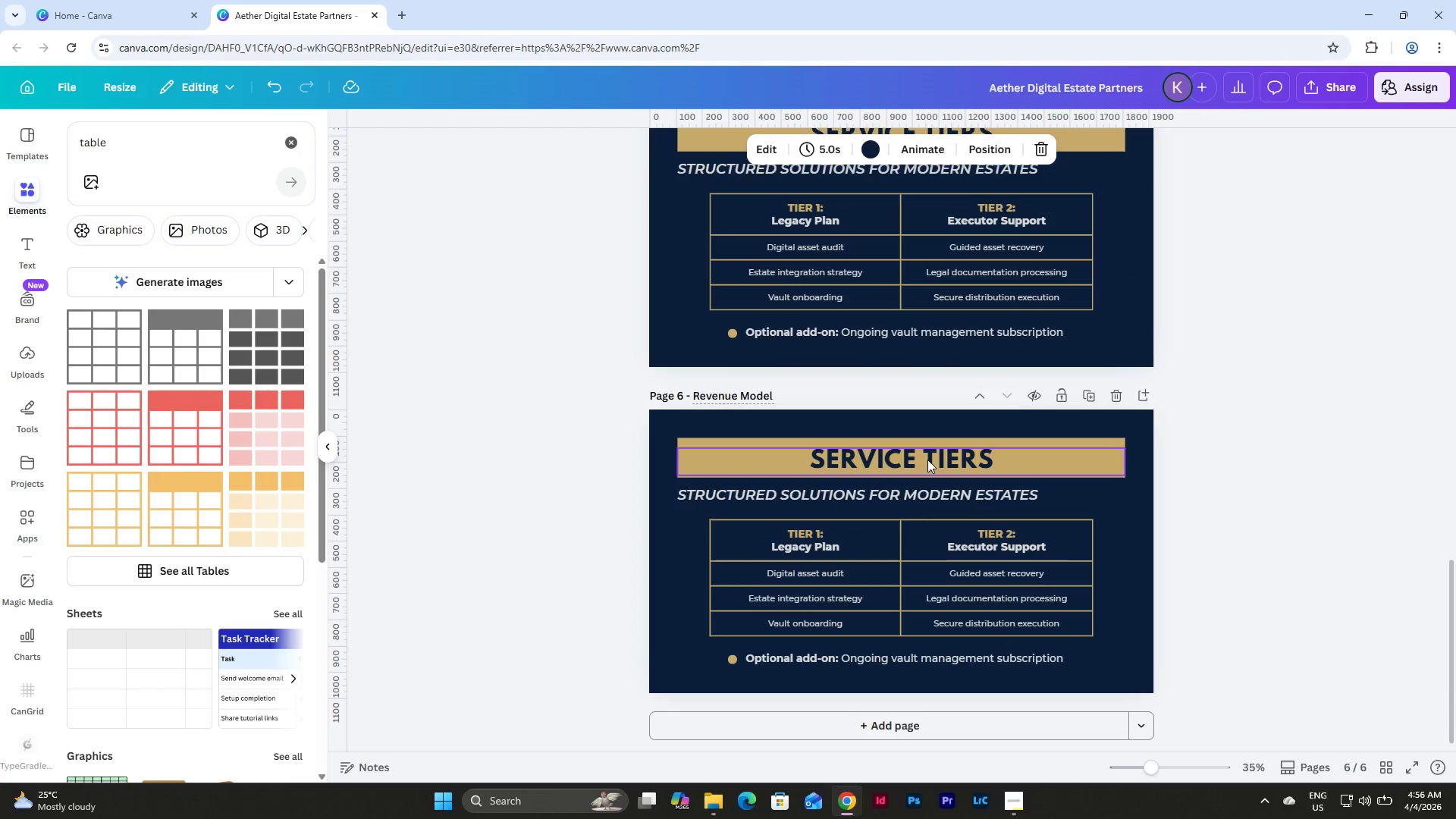 
double_click([927, 460])
 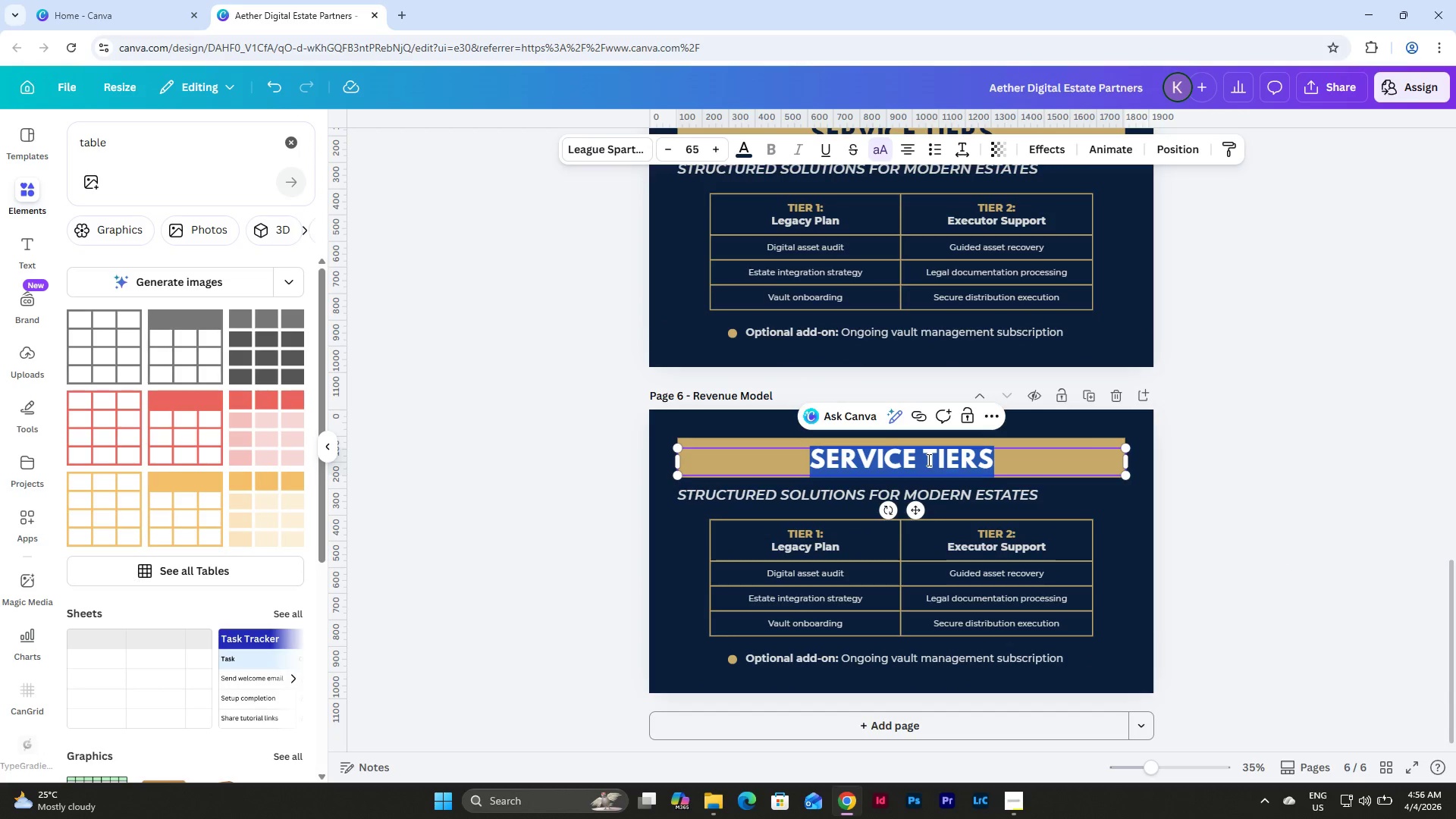 
type(REVENUE MODEL)
 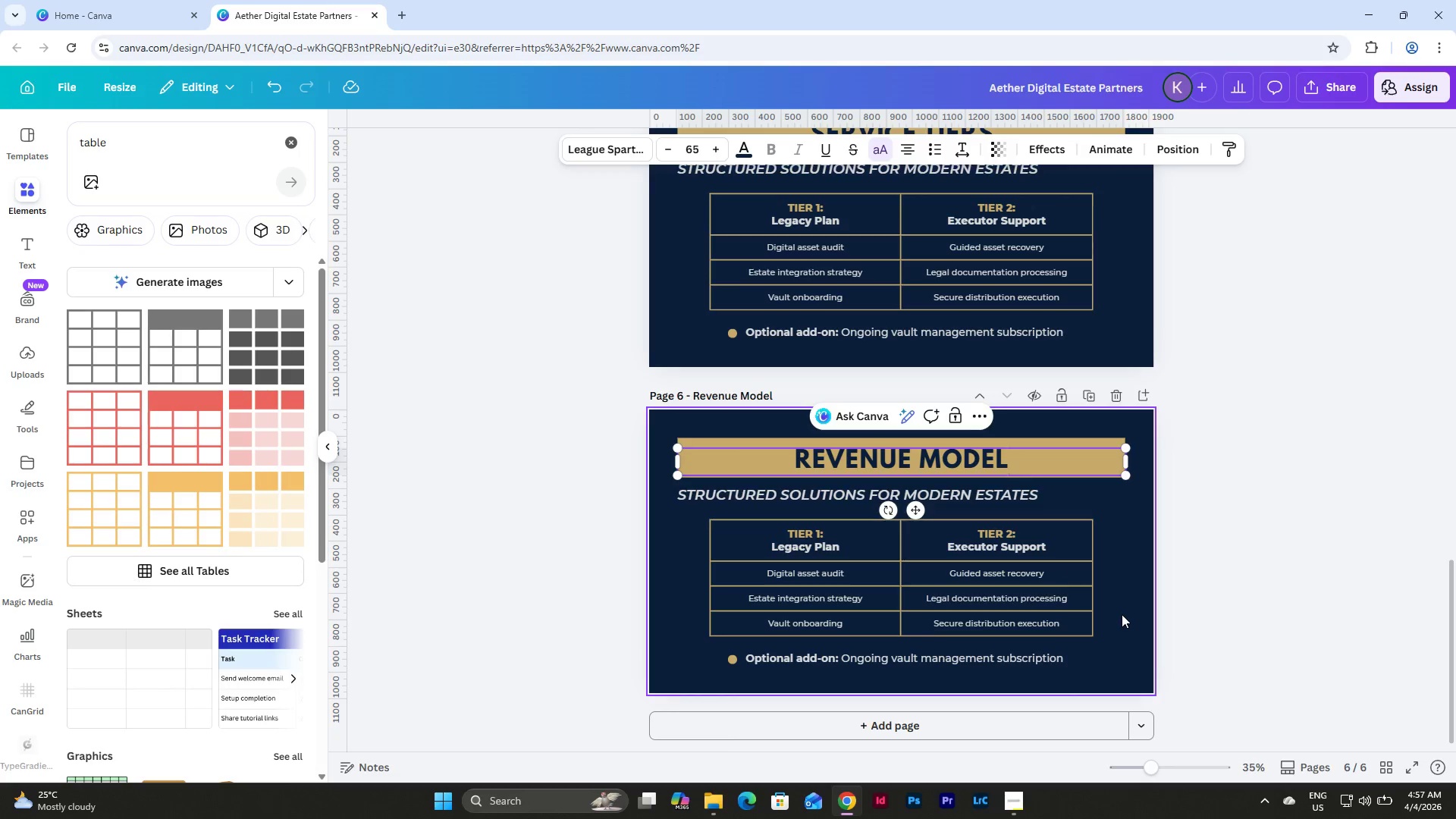 
left_click_drag(start_coordinate=[1126, 692], to_coordinate=[693, 512])
 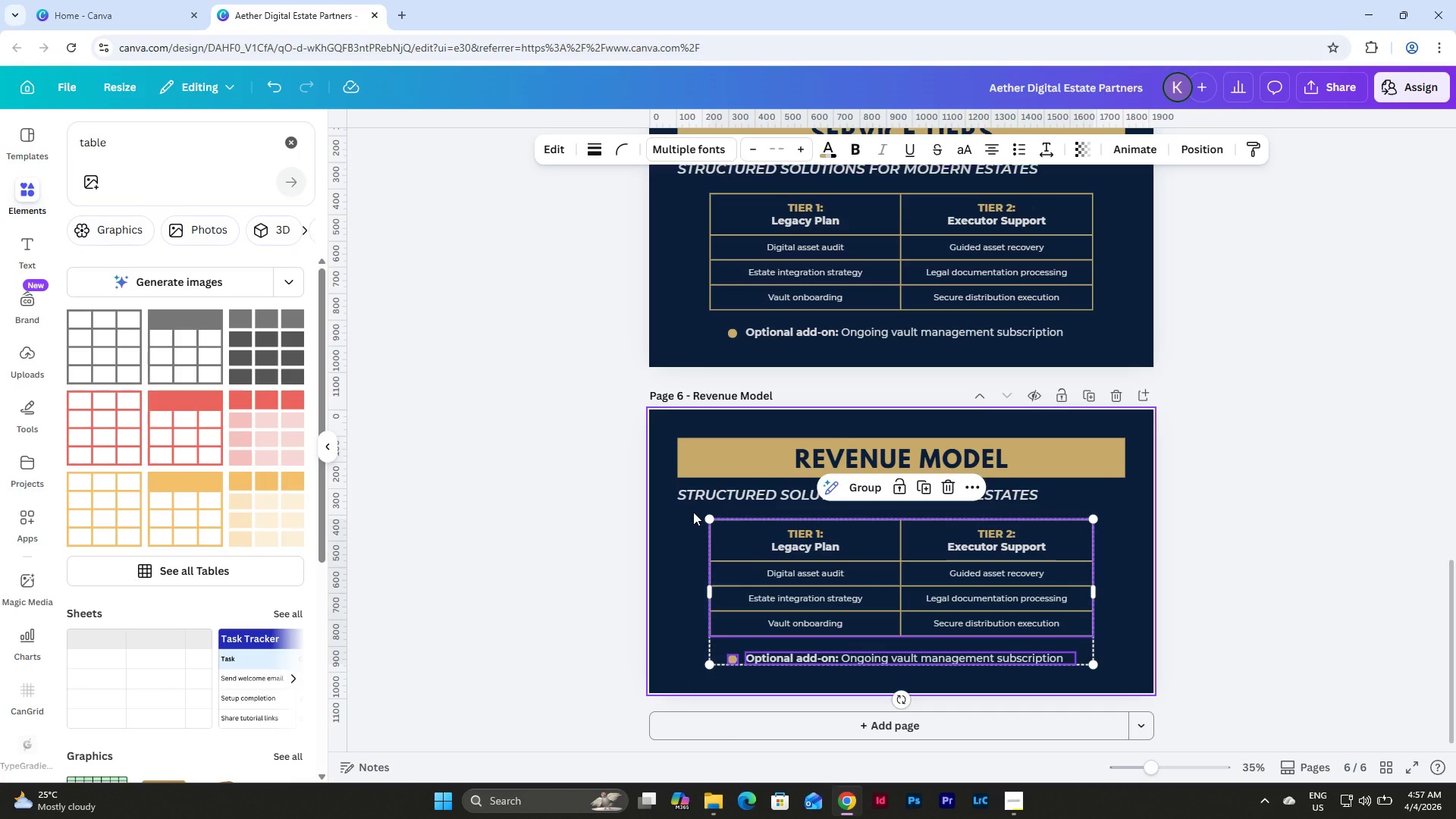 
key(Backspace)
 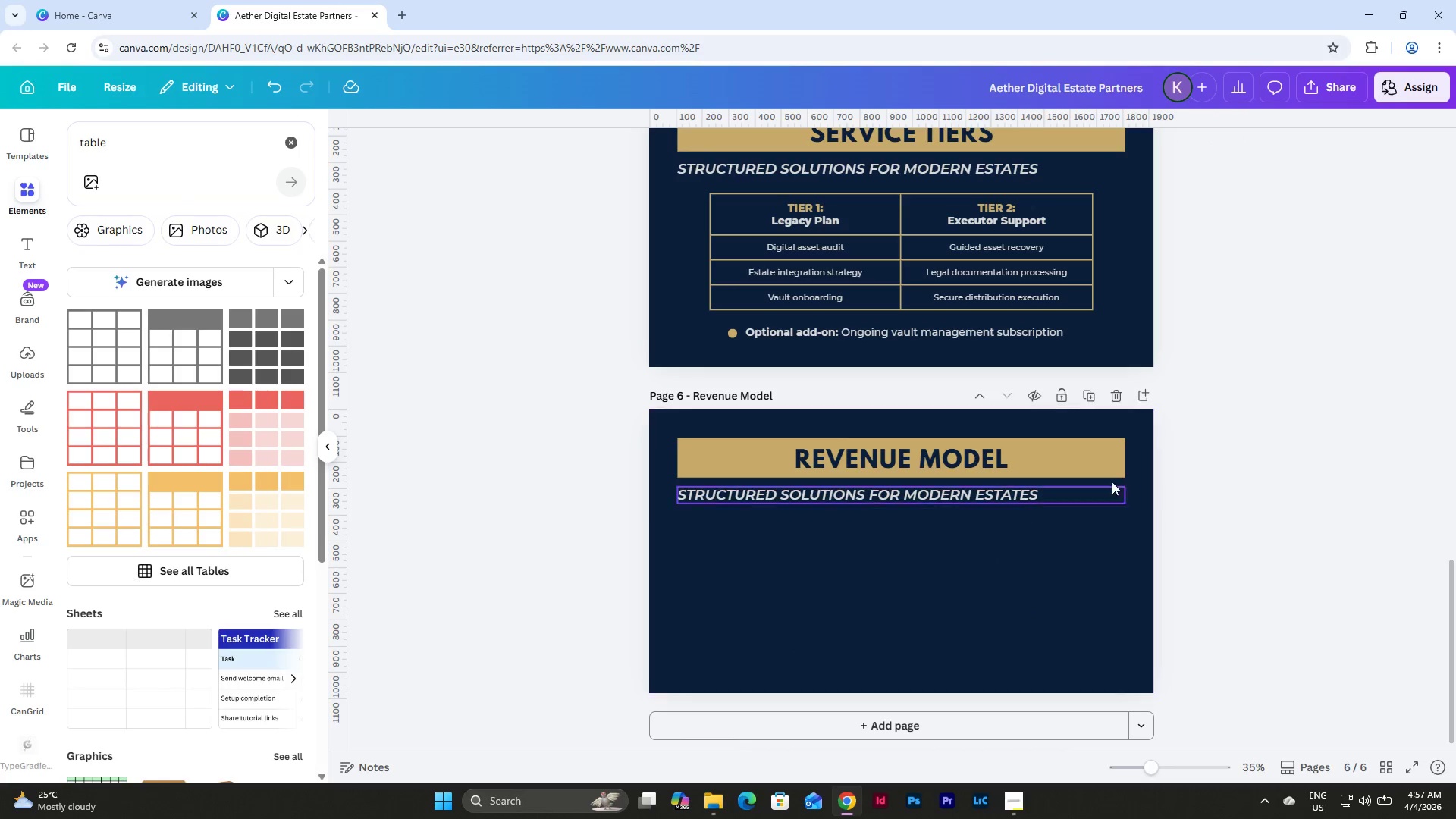 
scroll: coordinate [1272, 480], scroll_direction: up, amount: 4.0
 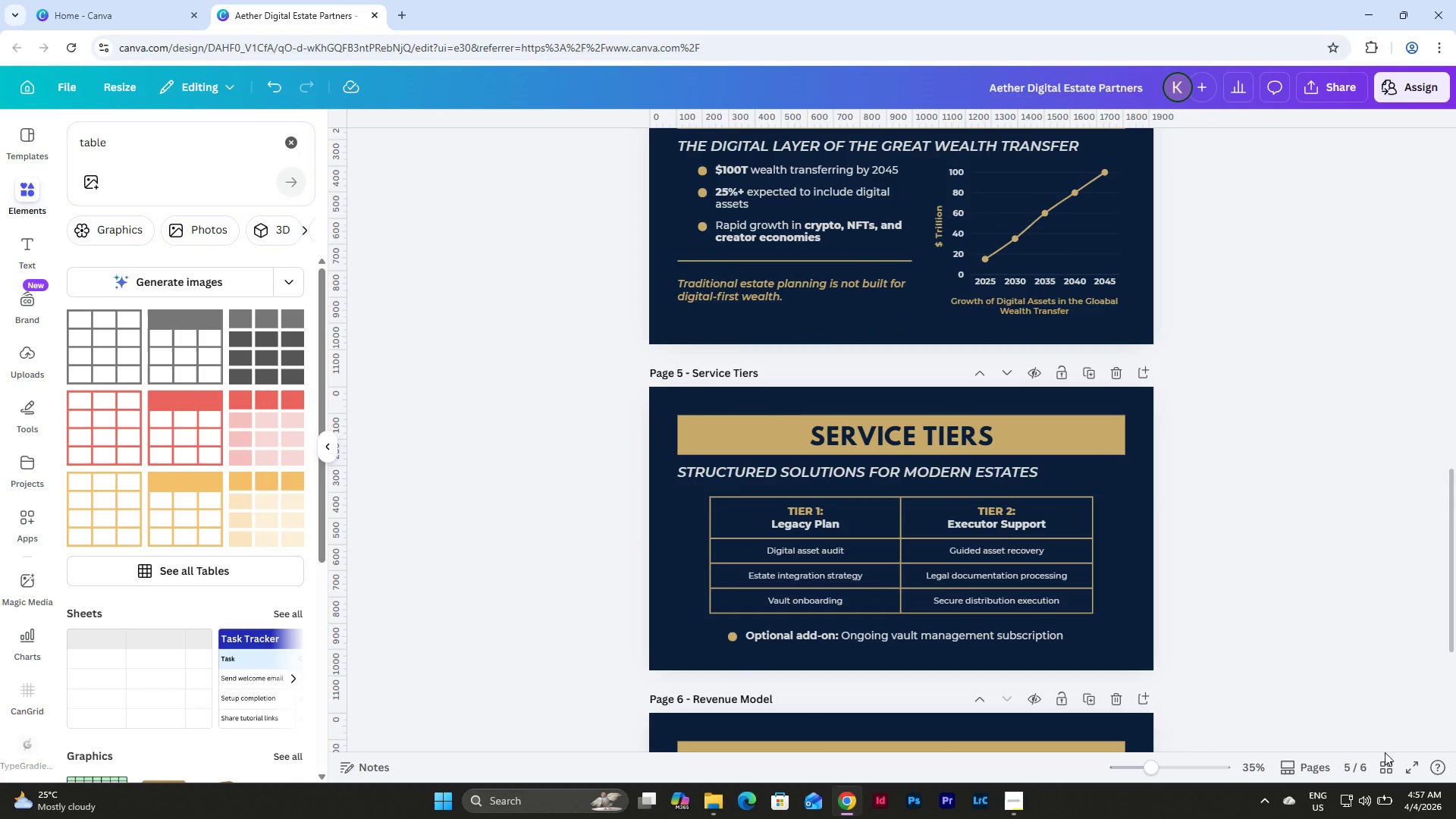 
left_click([1389, 762])
 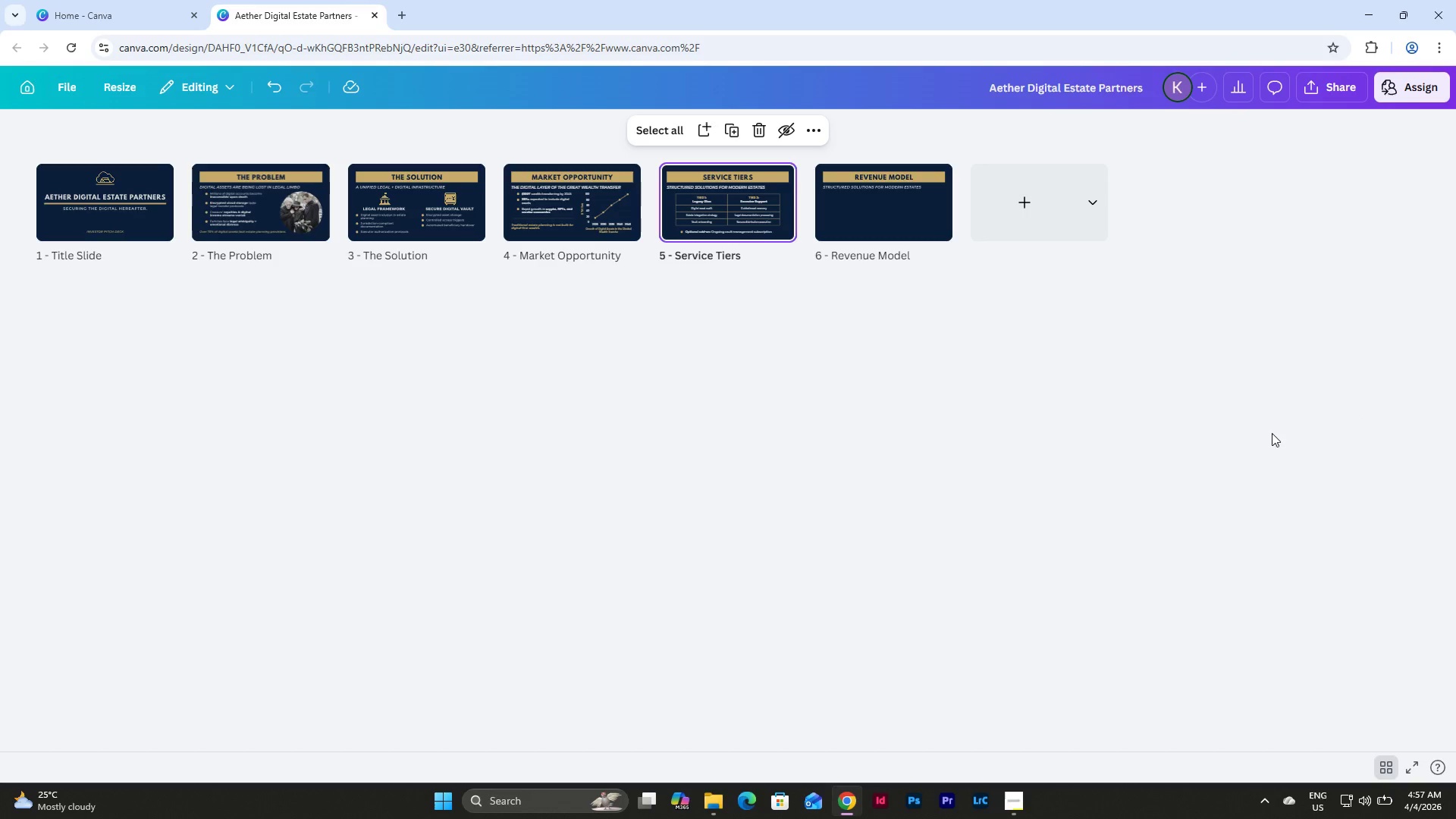 
wait(7.72)
 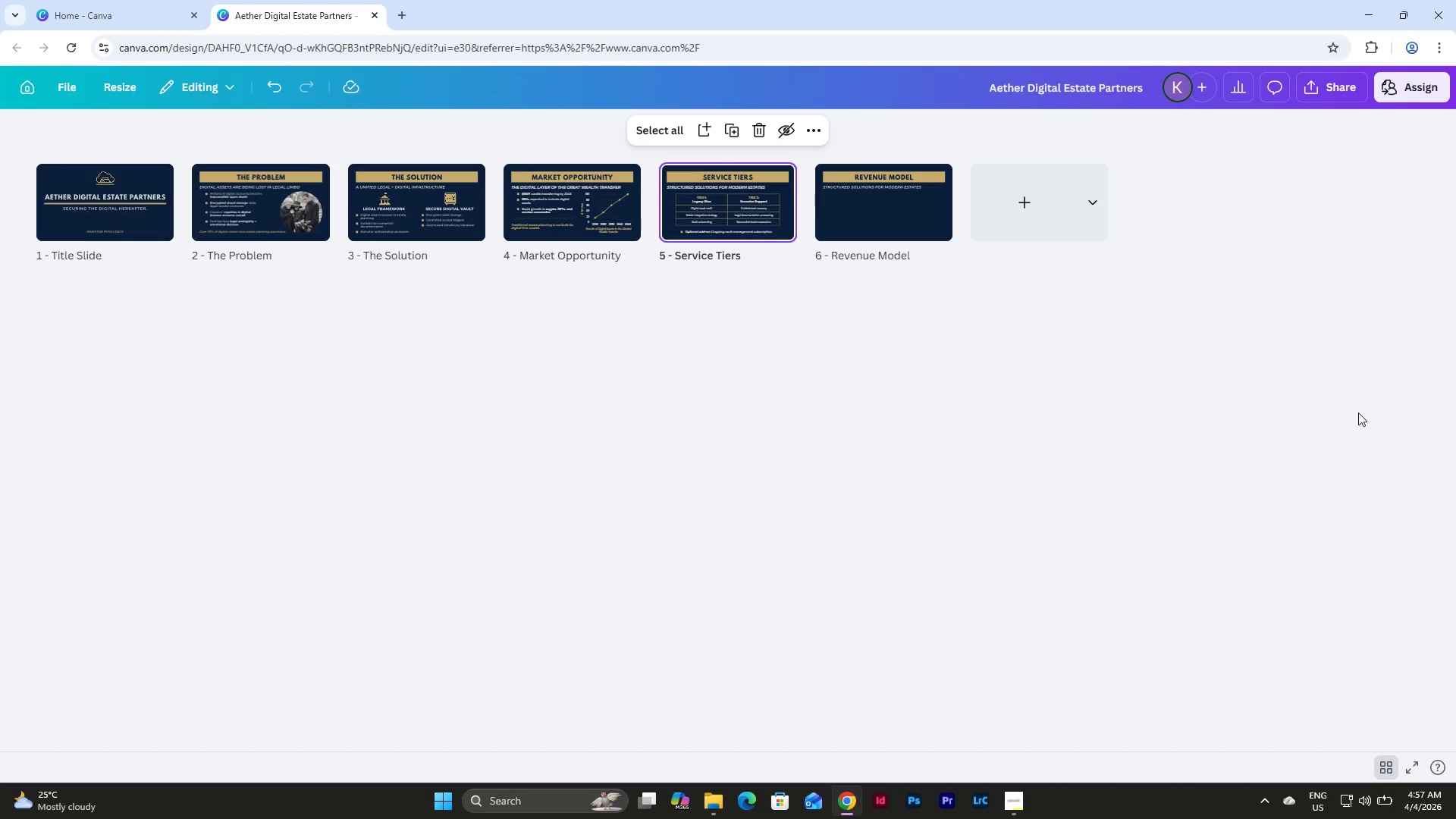 
double_click([880, 199])
 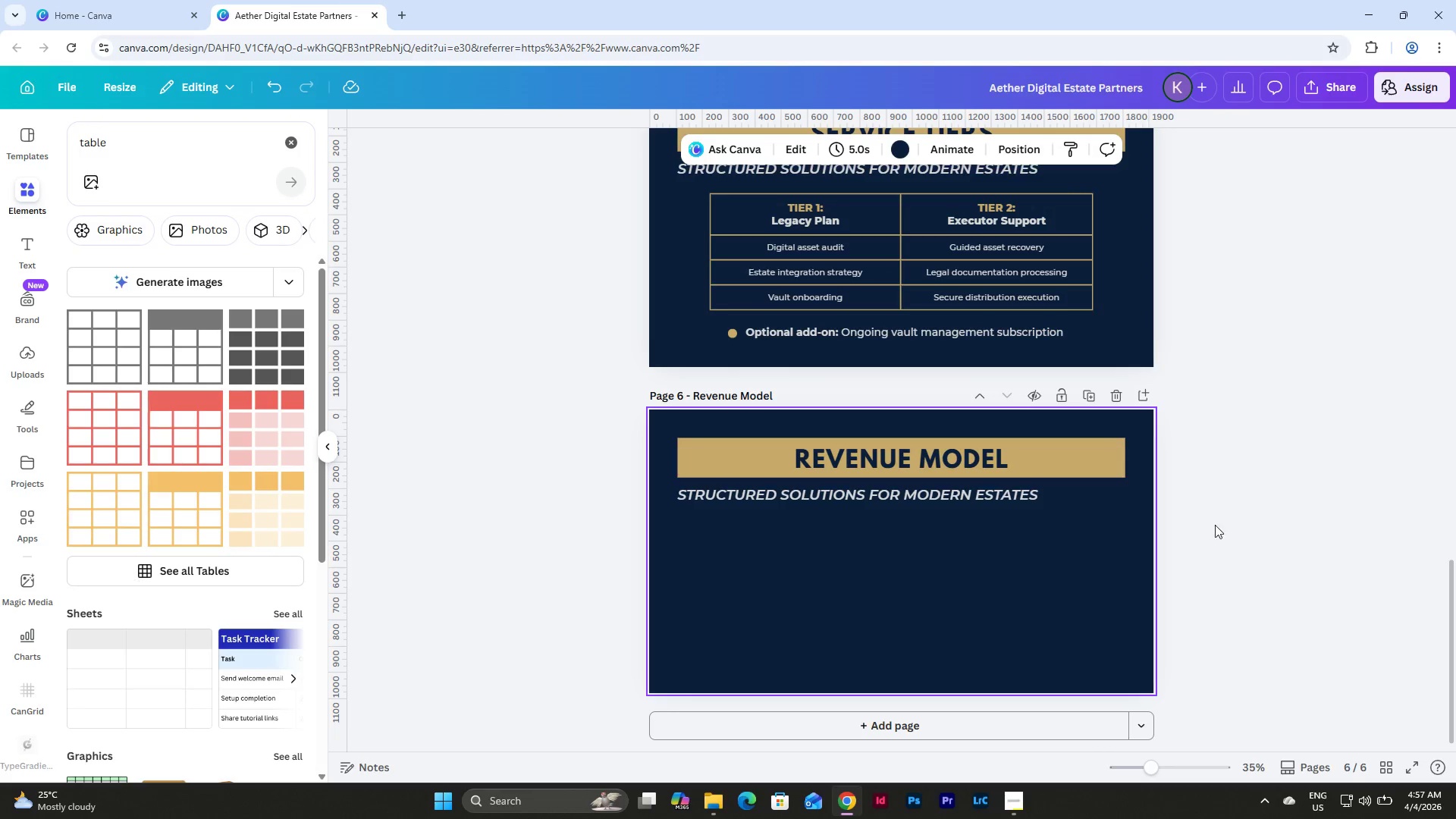 
scroll: coordinate [1252, 527], scroll_direction: up, amount: 4.0
 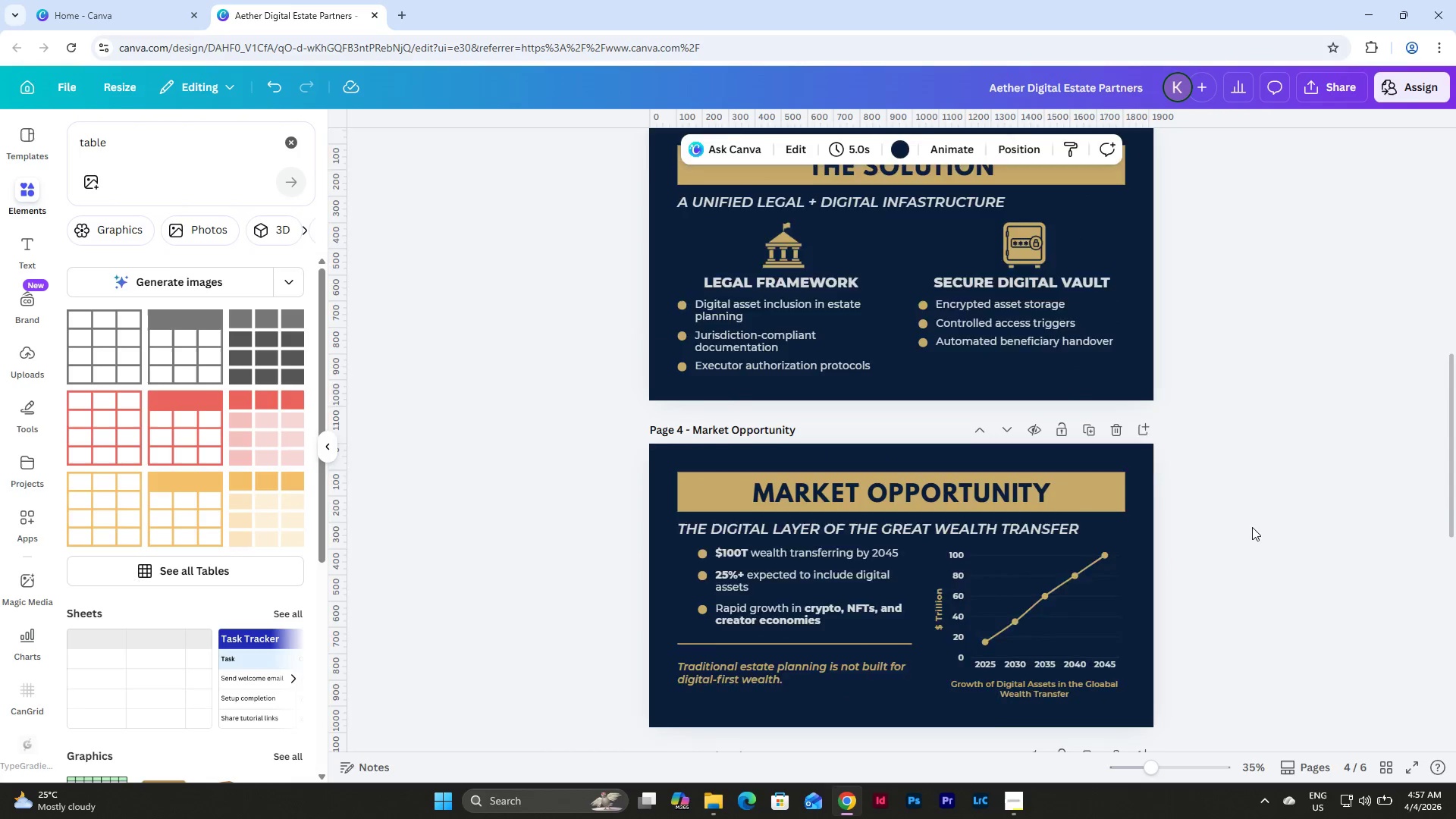 
scroll: coordinate [1252, 527], scroll_direction: down, amount: 11.0
 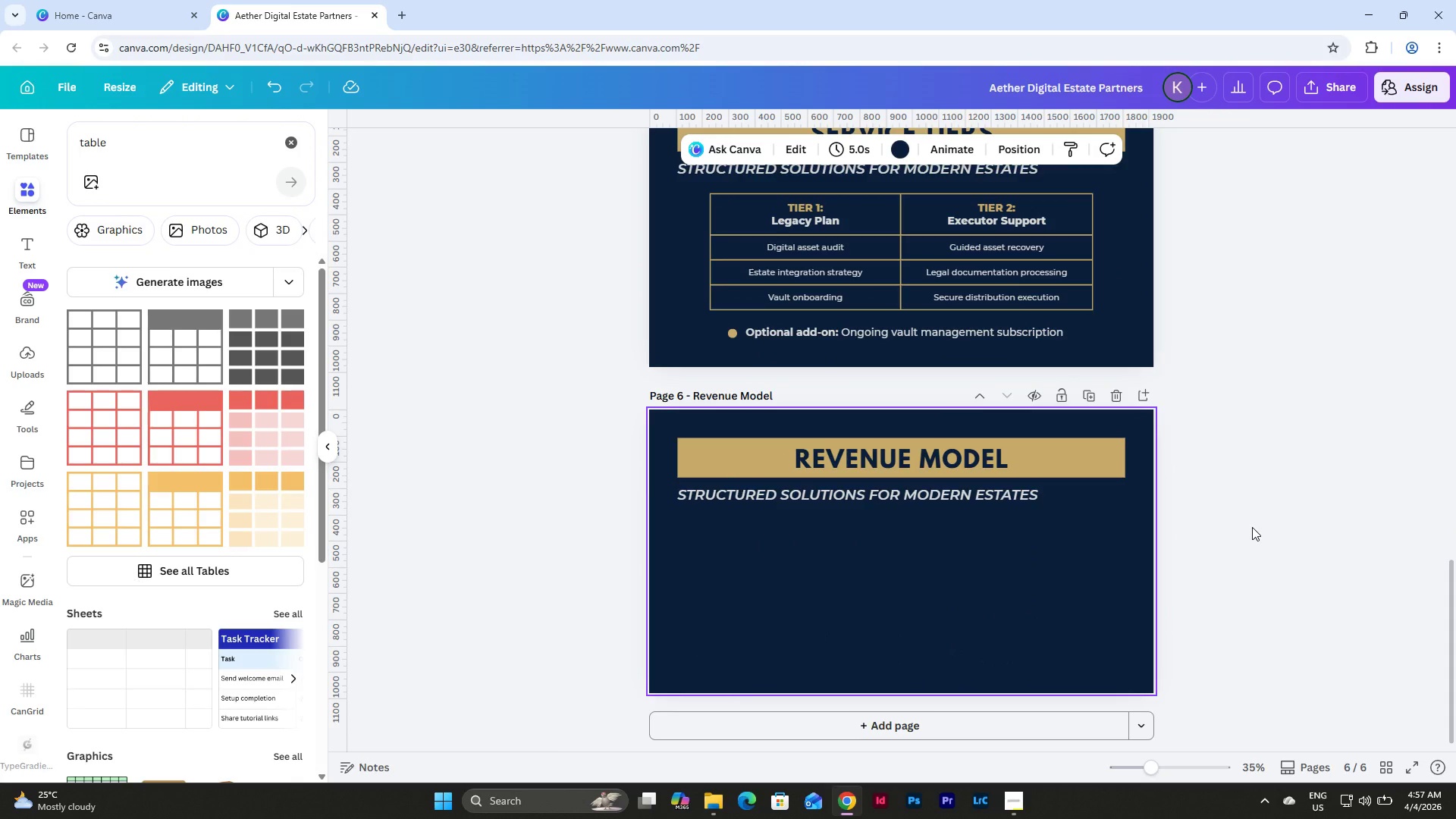 
wait(10.34)
 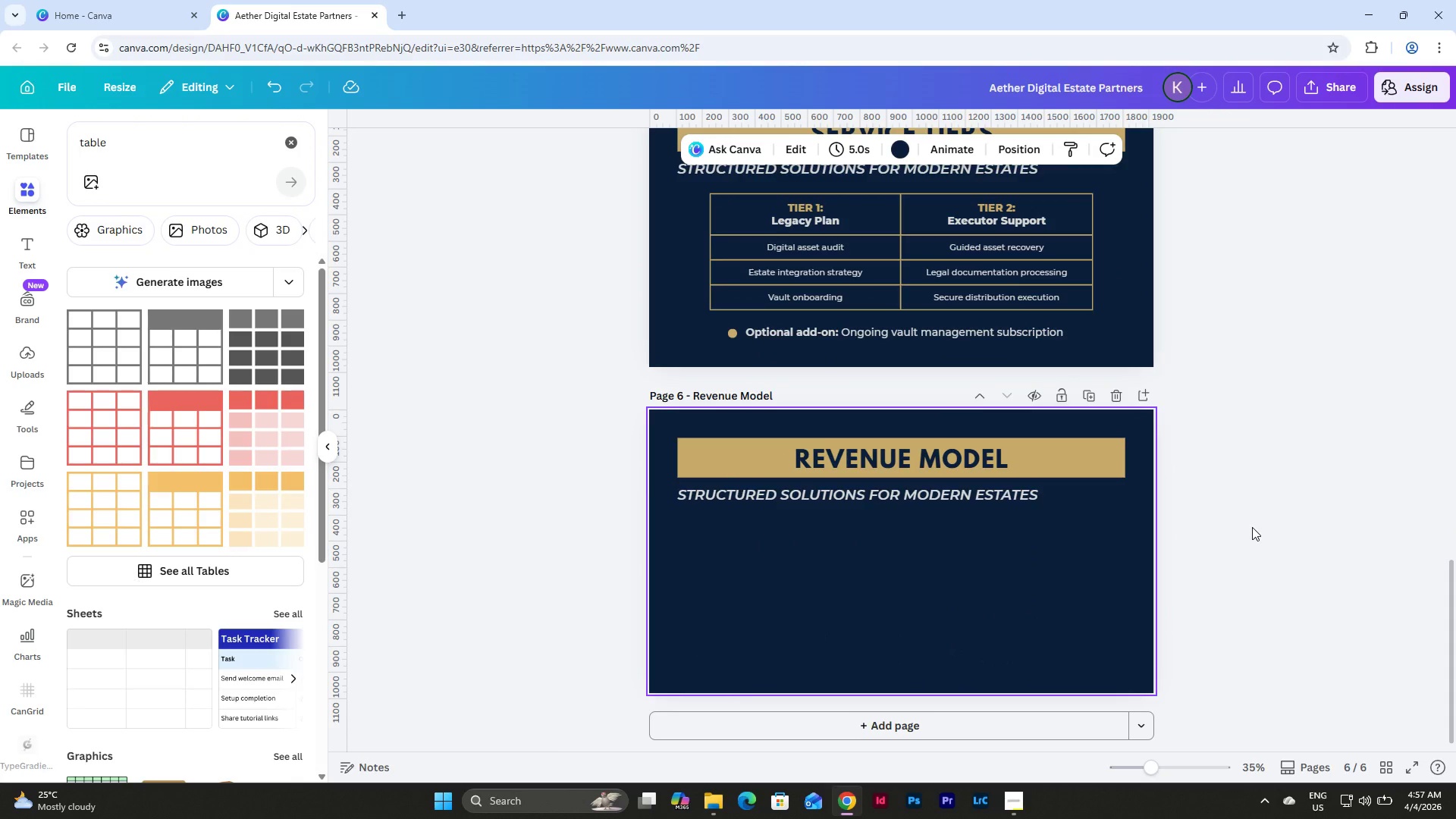 
double_click([873, 492])
 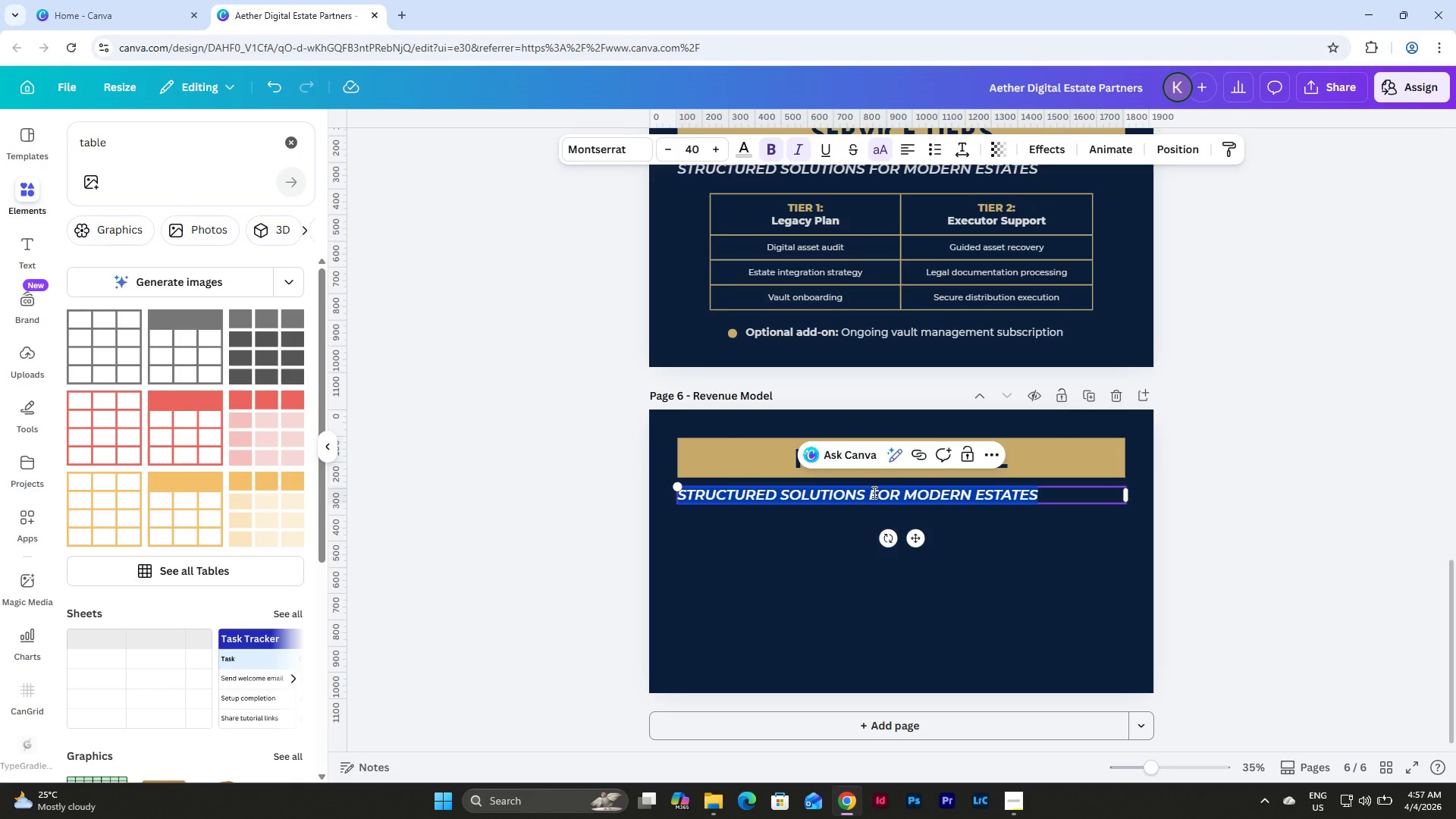 
type(Dual revenue: legal fes)
key(Backspace)
type(es + recurring as)
key(Backspace)
key(Backspace)
type(saas)
 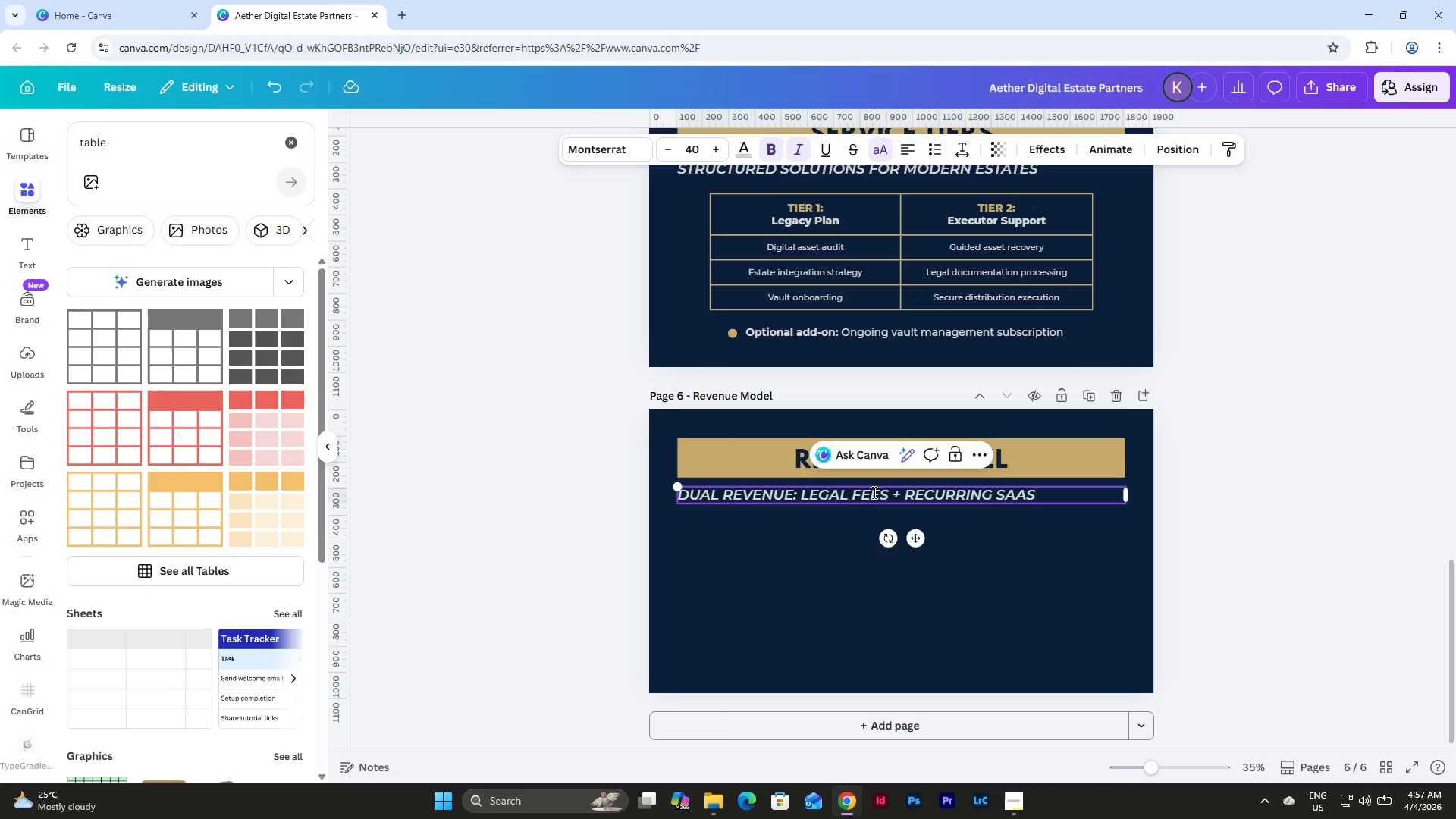 
left_click([1013, 799])